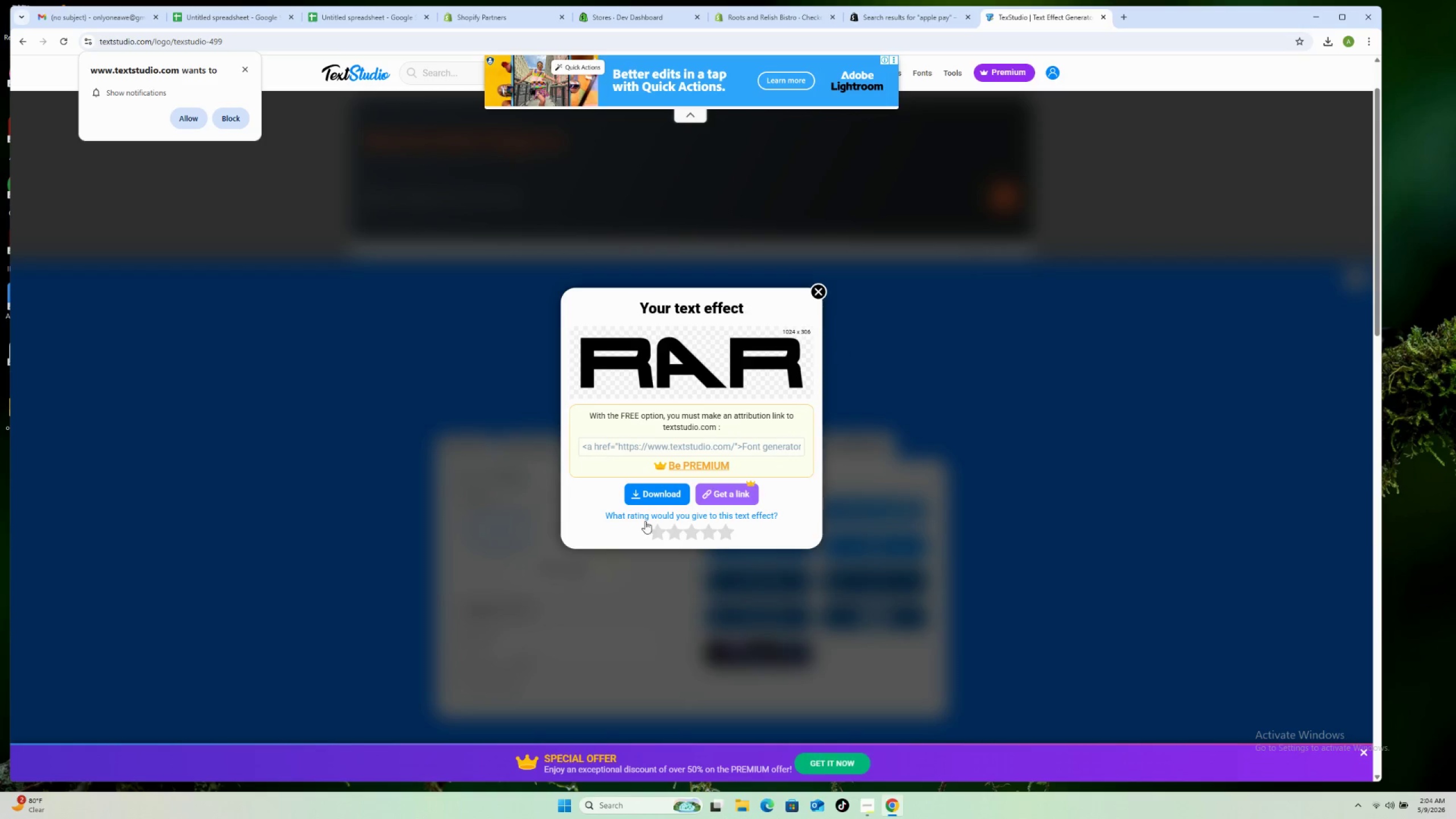 
left_click([653, 495])
 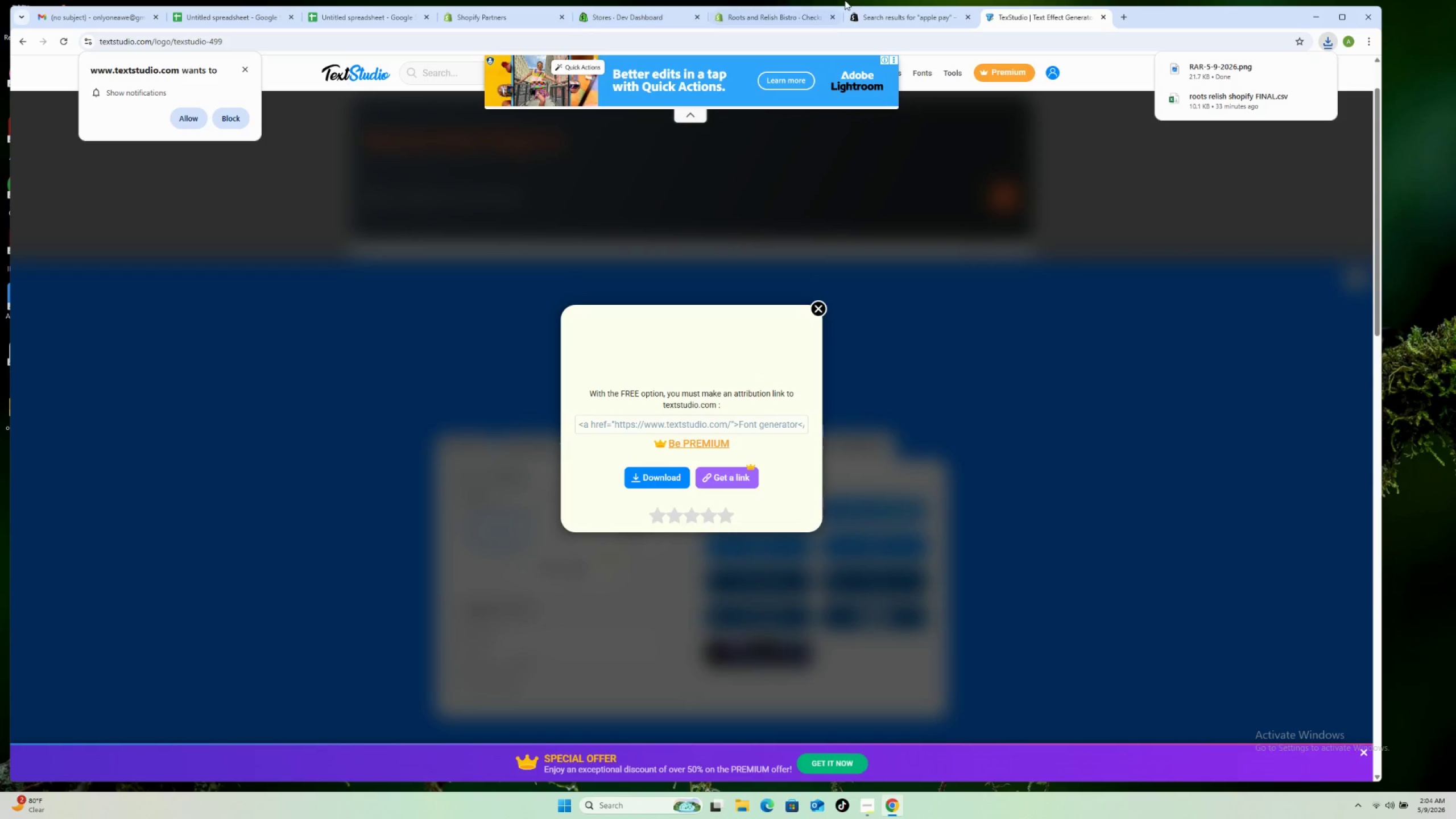 
left_click([886, 7])
 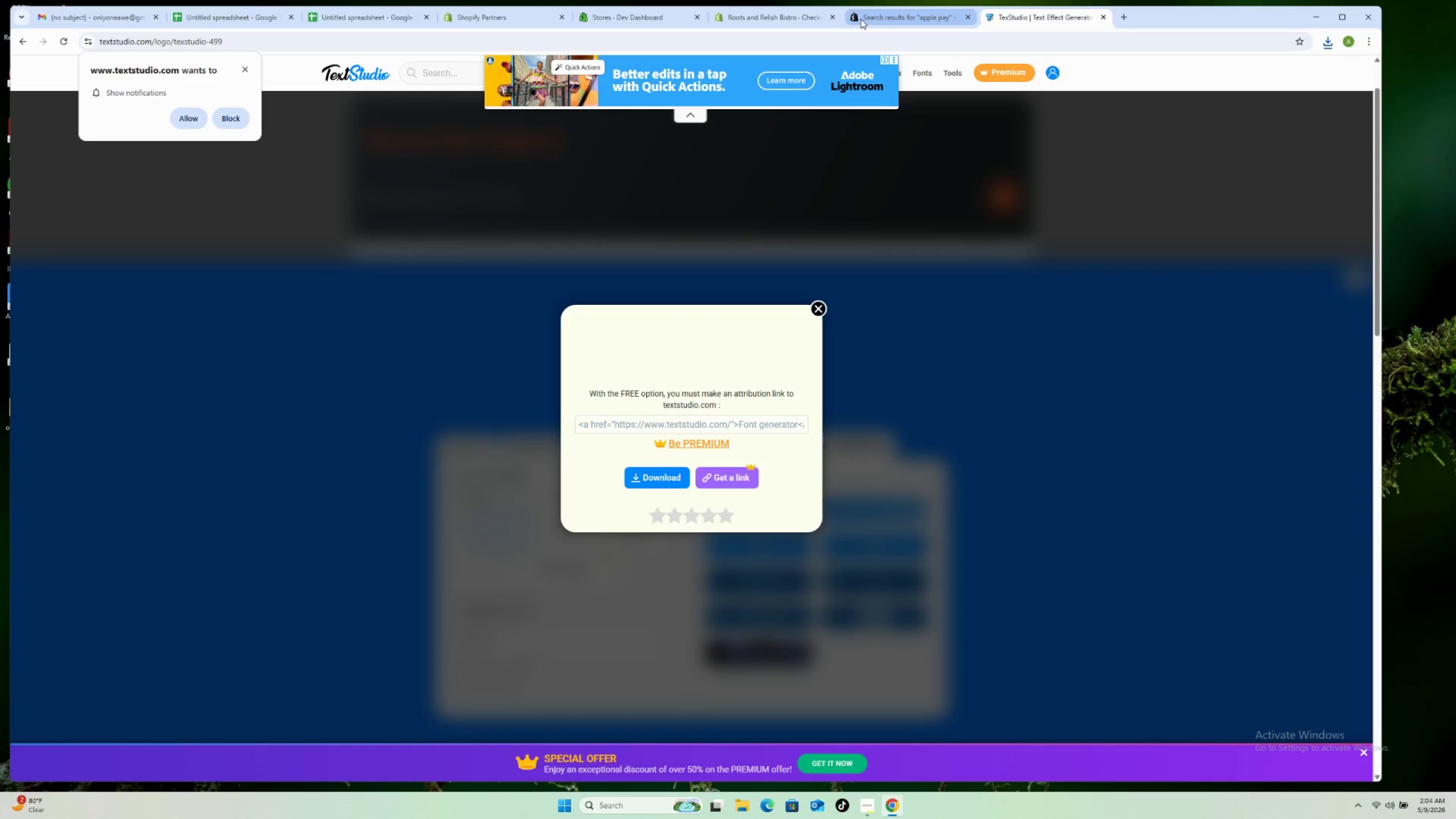 
left_click([868, 20])
 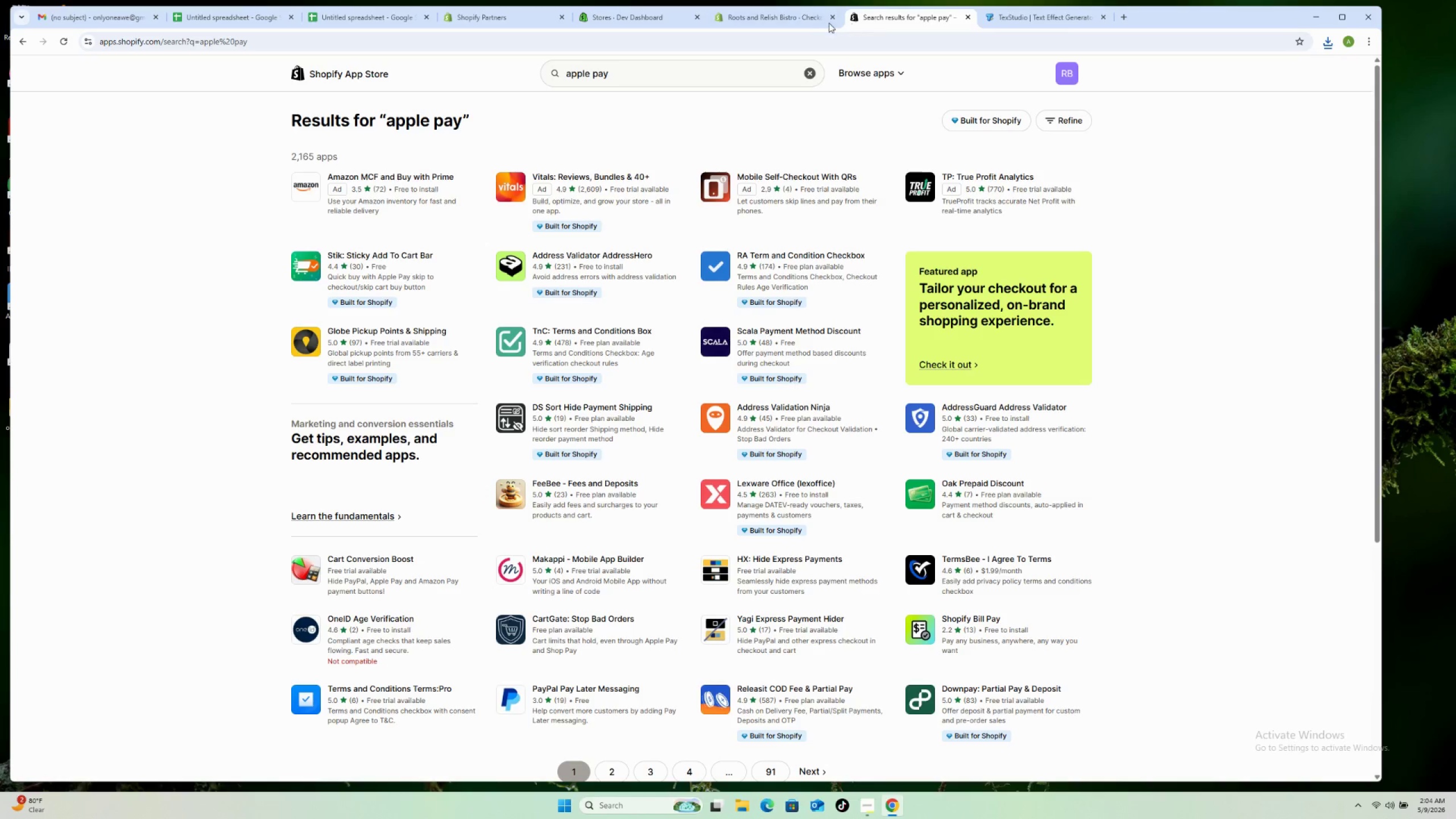 
left_click([782, 15])
 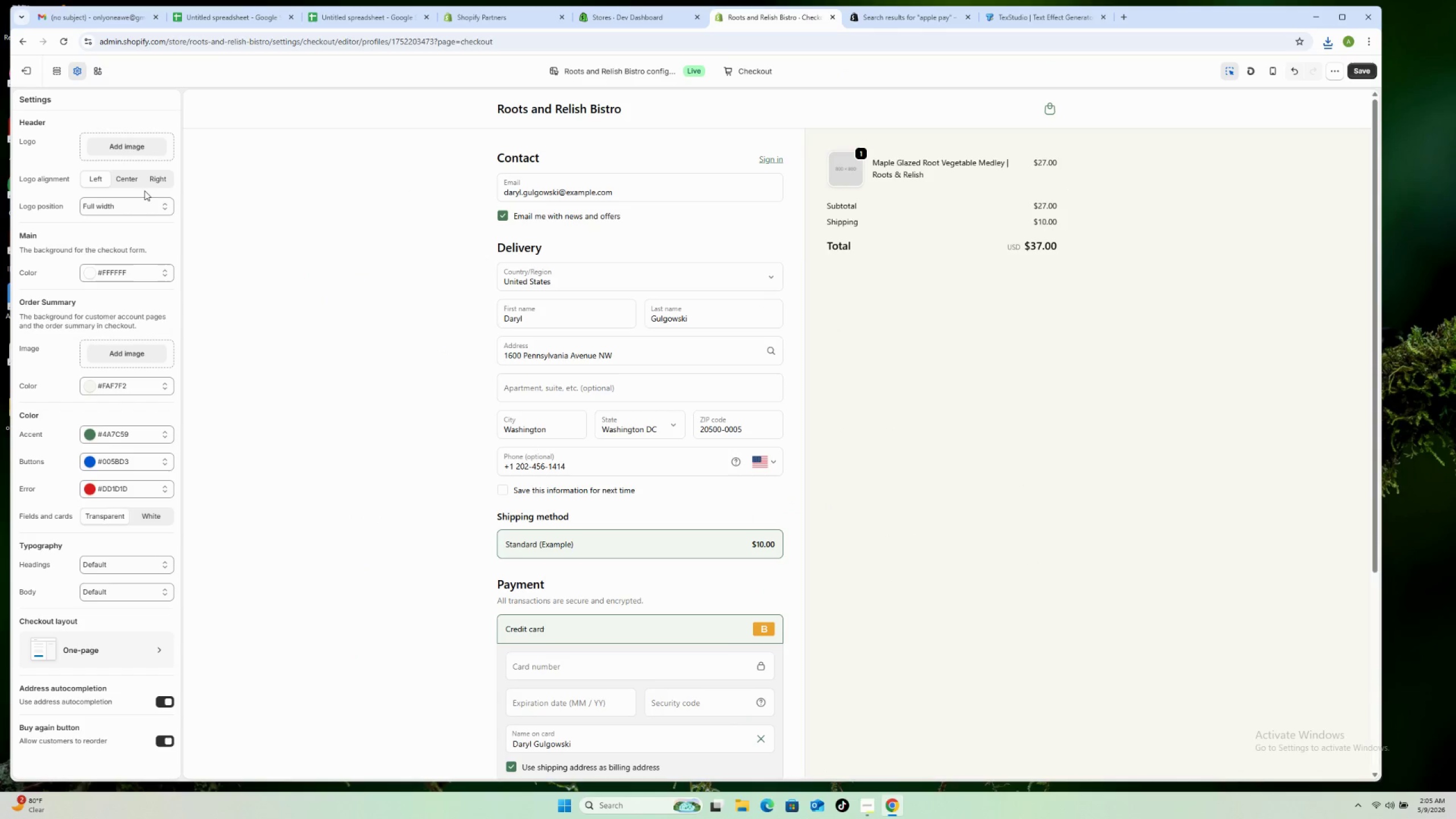 
left_click([109, 148])
 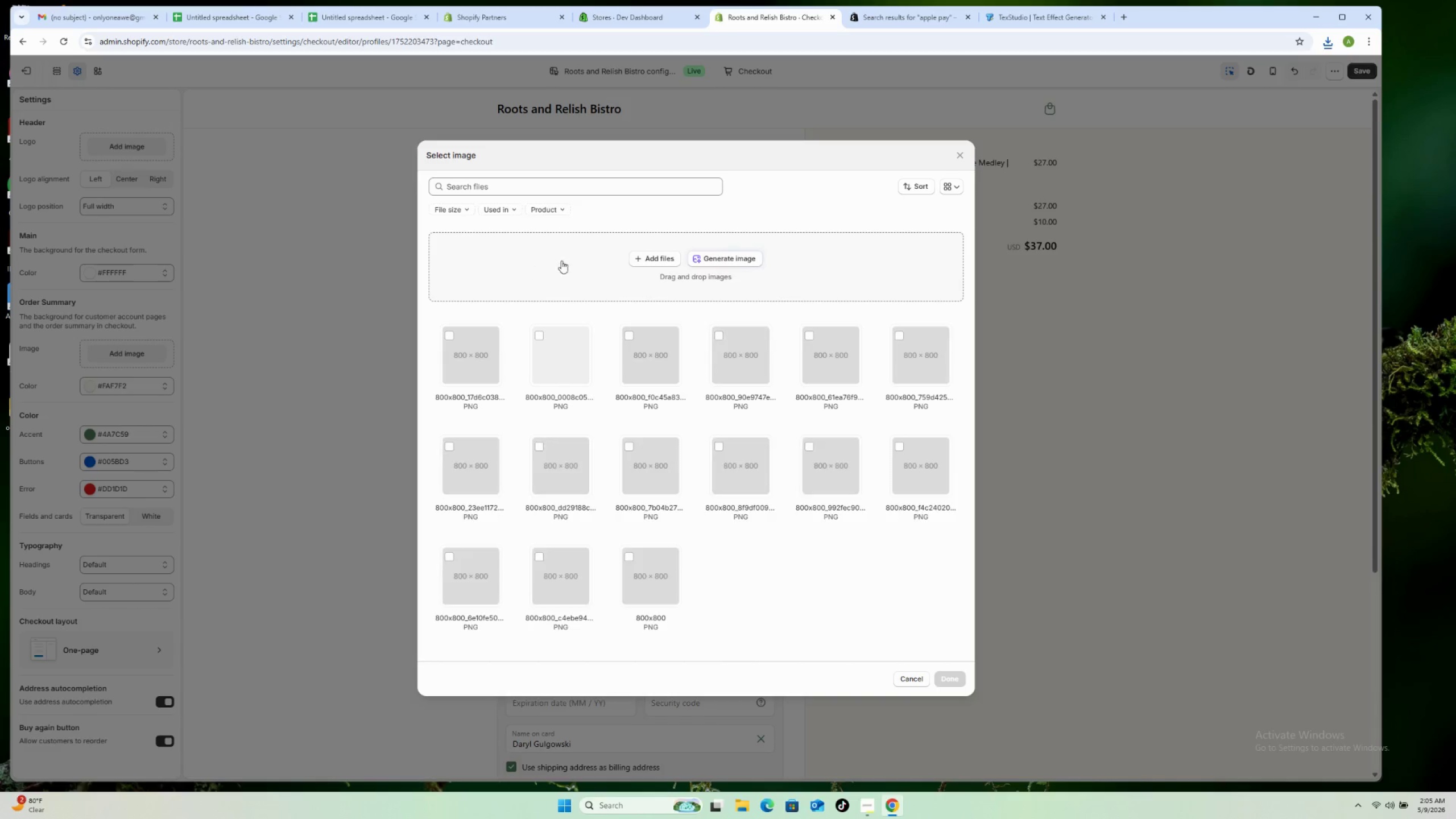 
left_click([646, 260])
 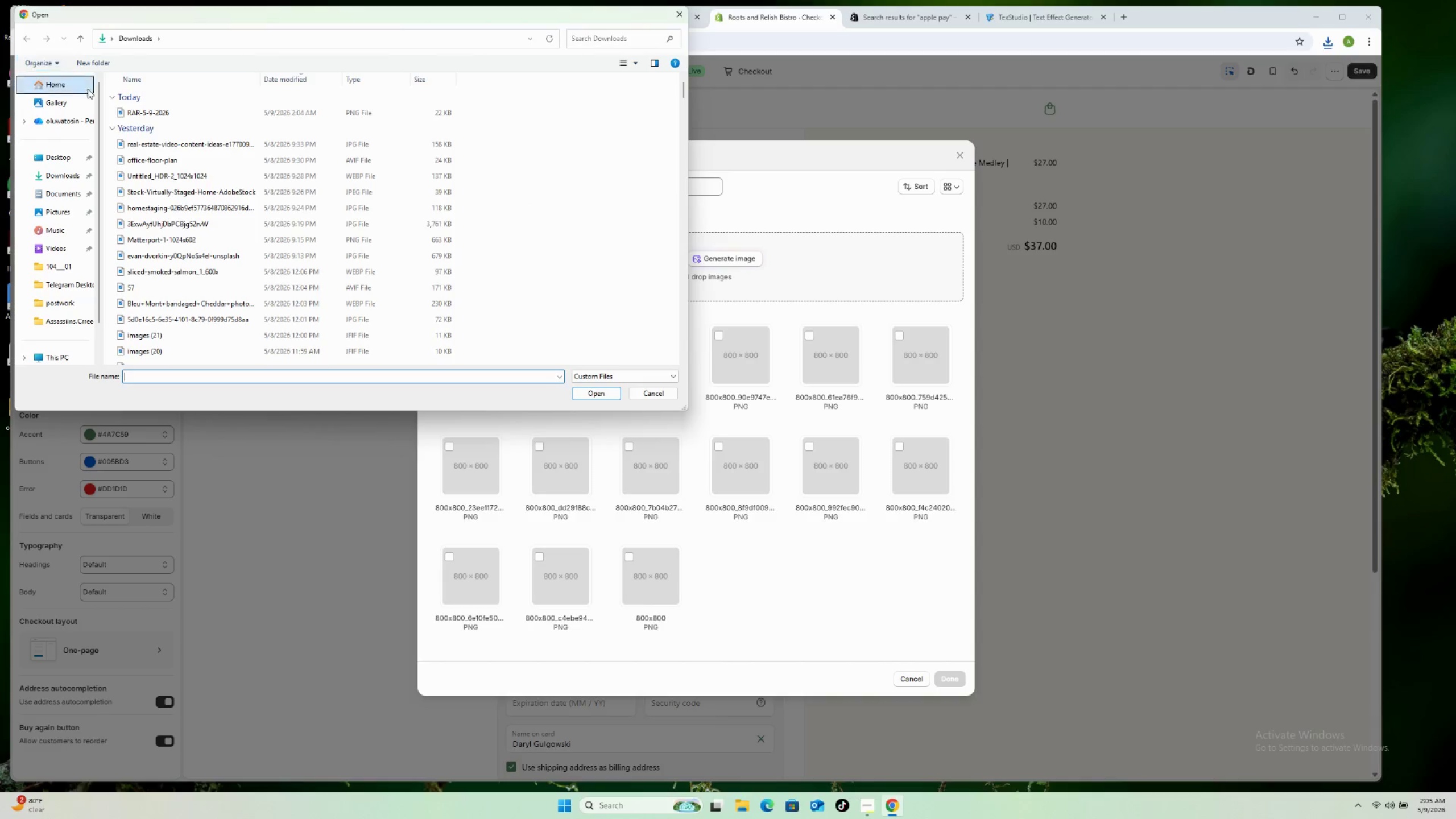 
left_click([135, 110])
 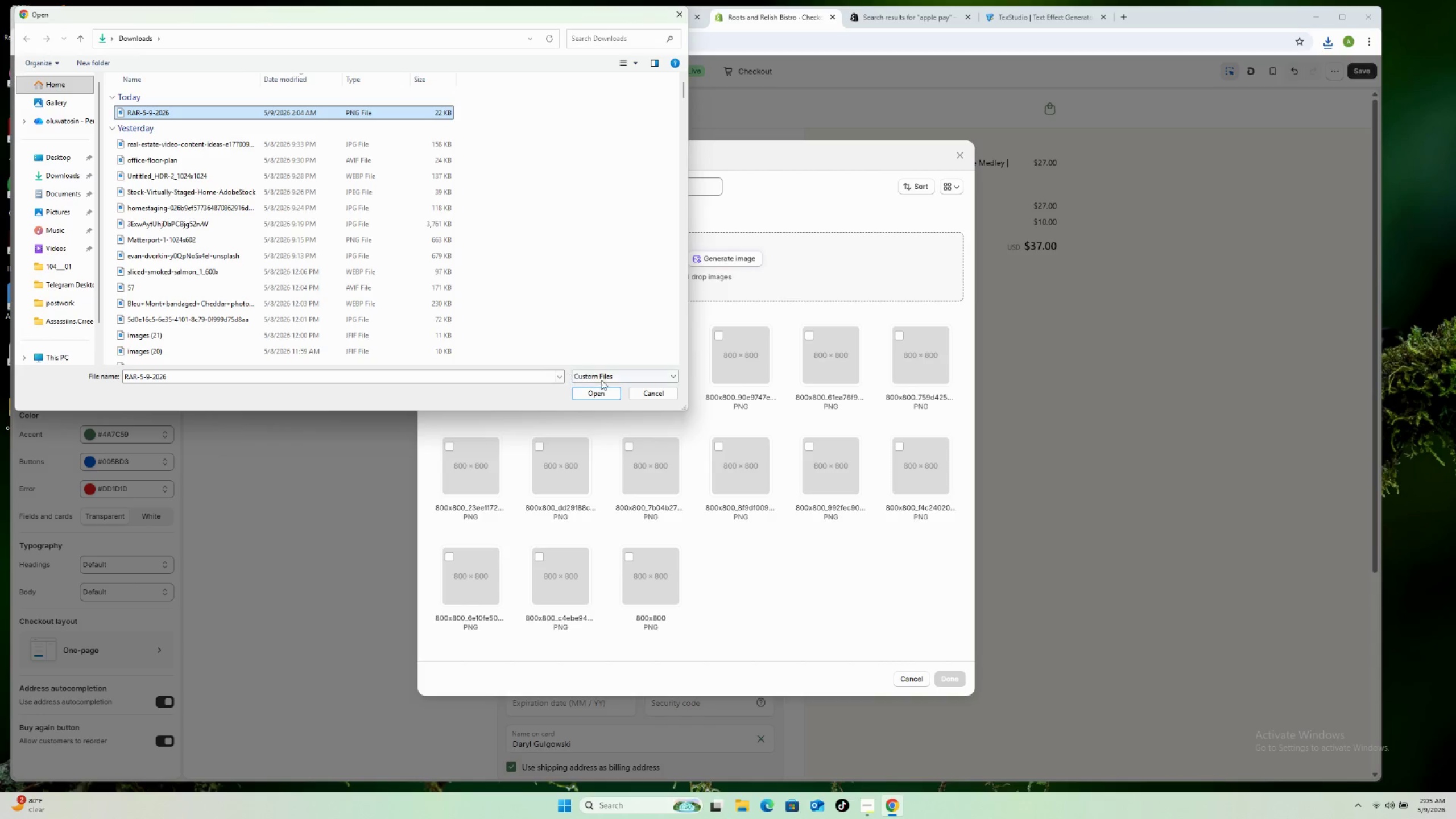 
left_click([593, 391])
 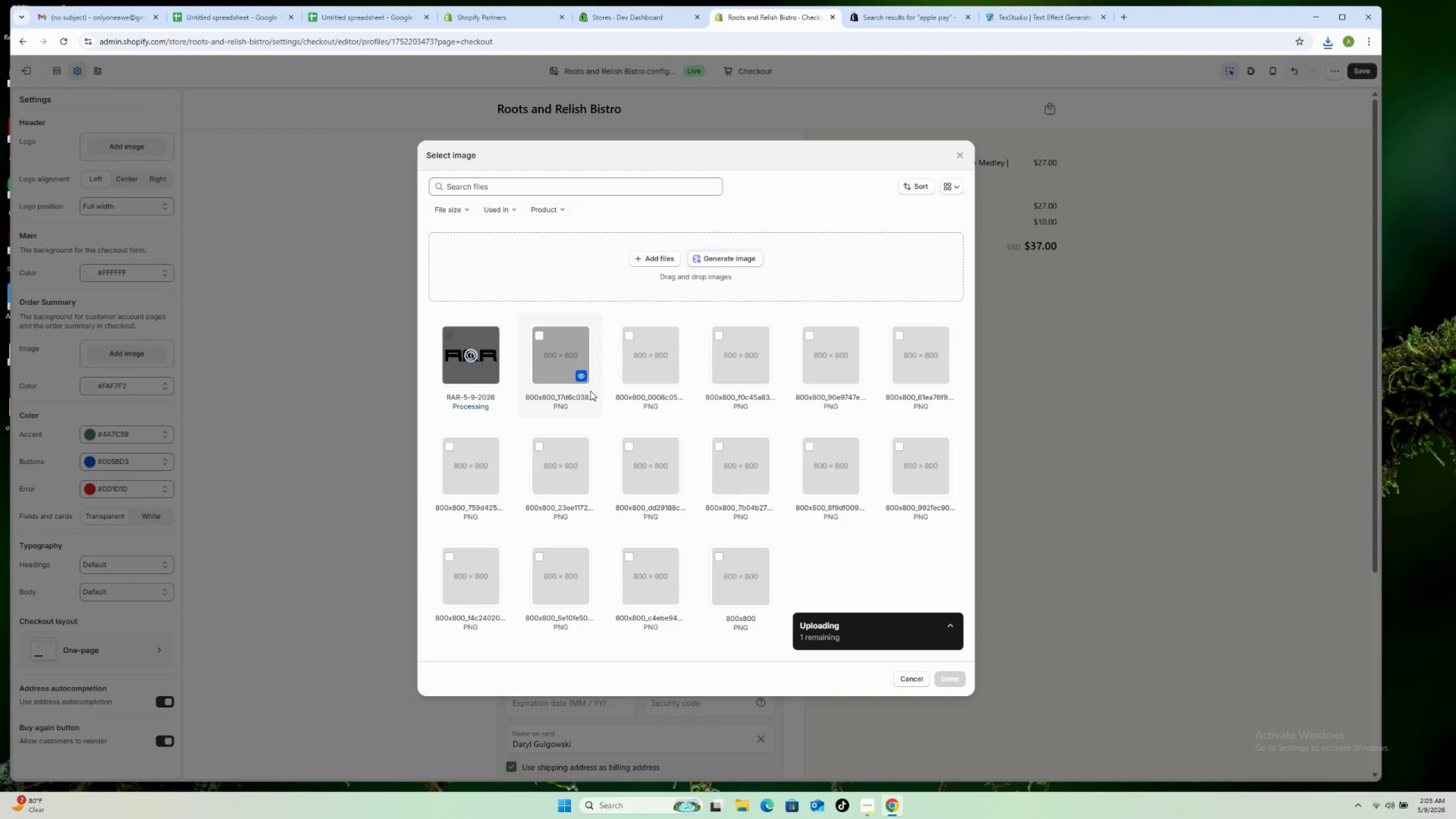 
wait(8.67)
 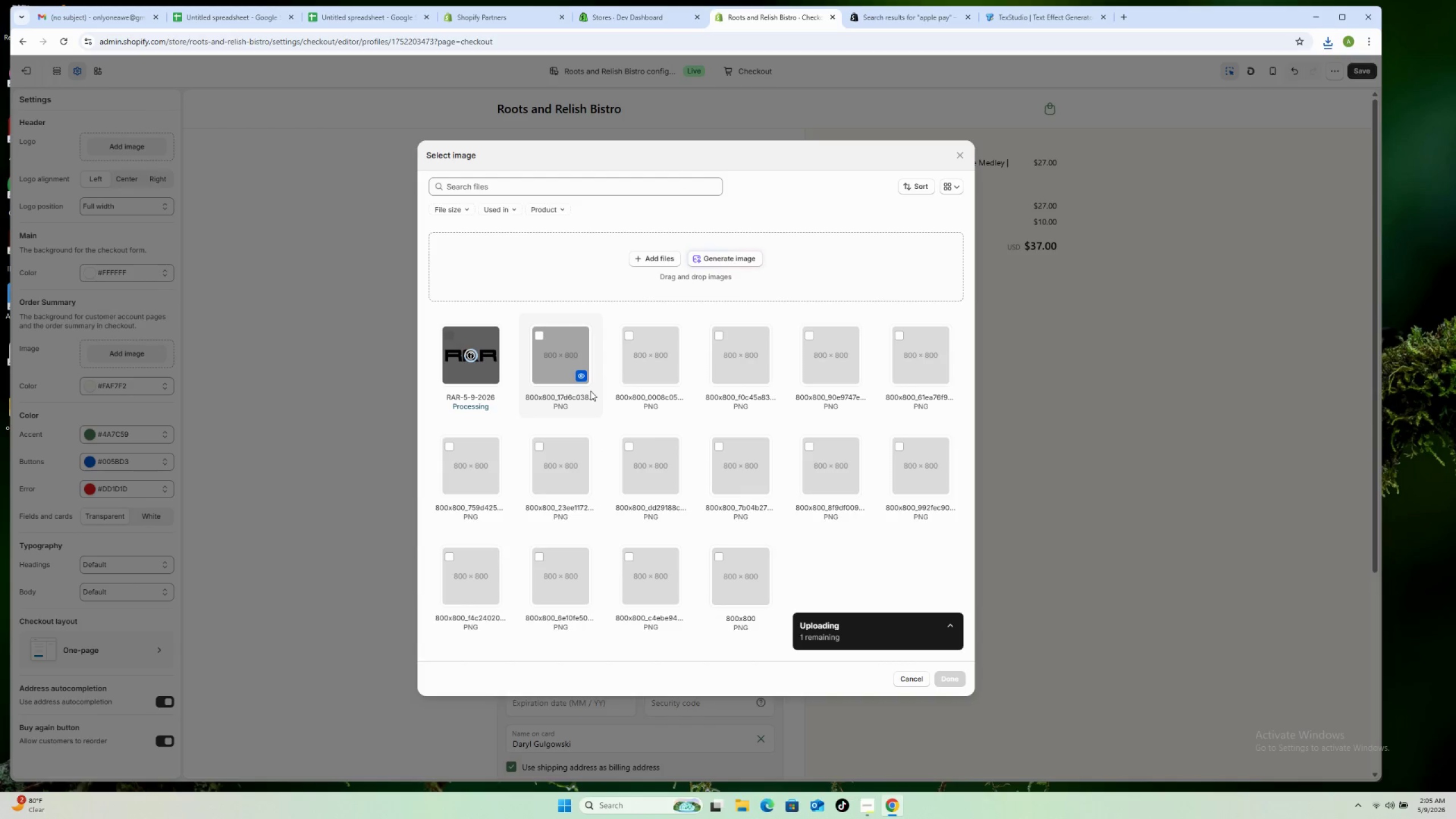 
left_click([959, 677])
 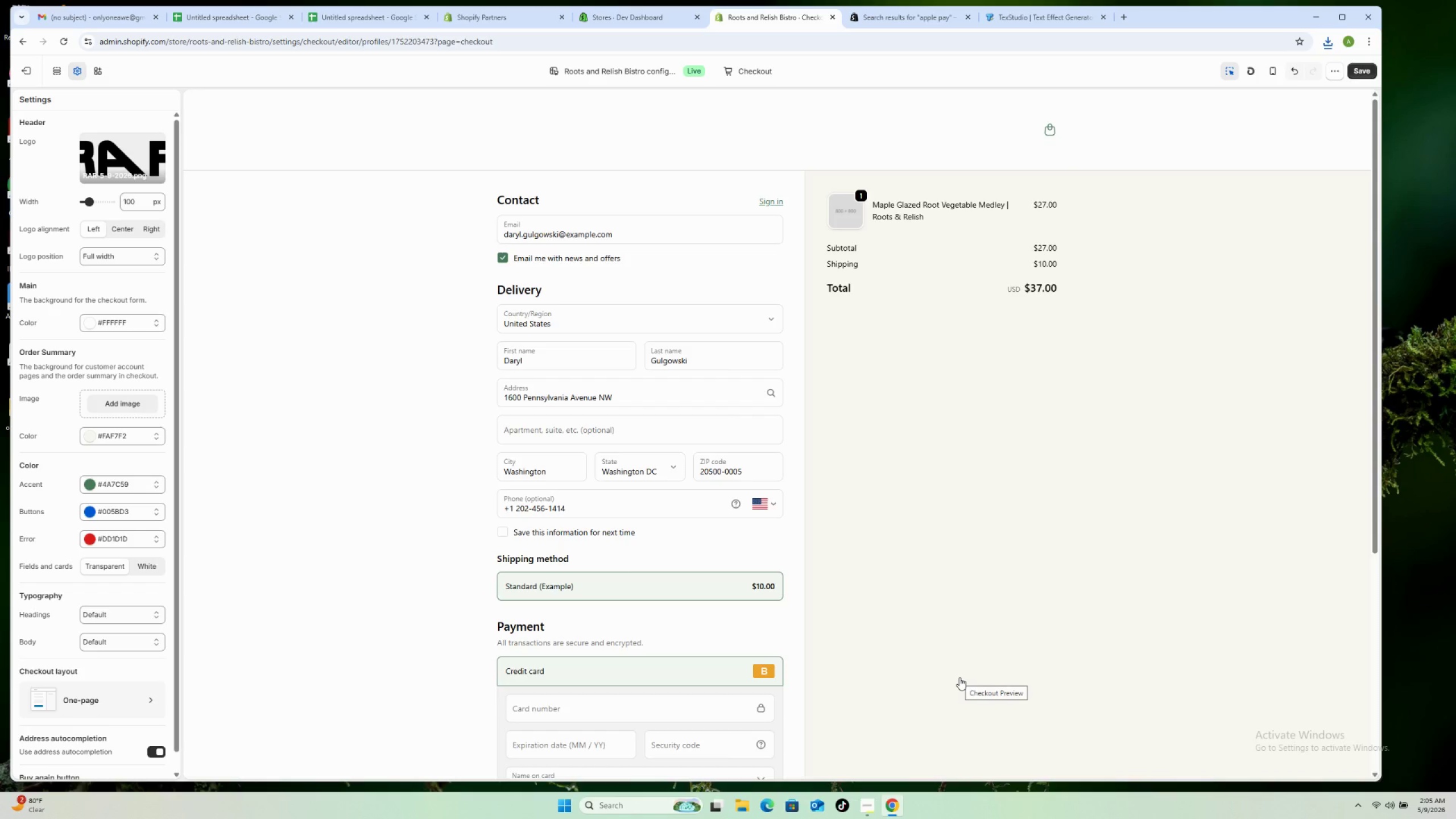 
wait(9.77)
 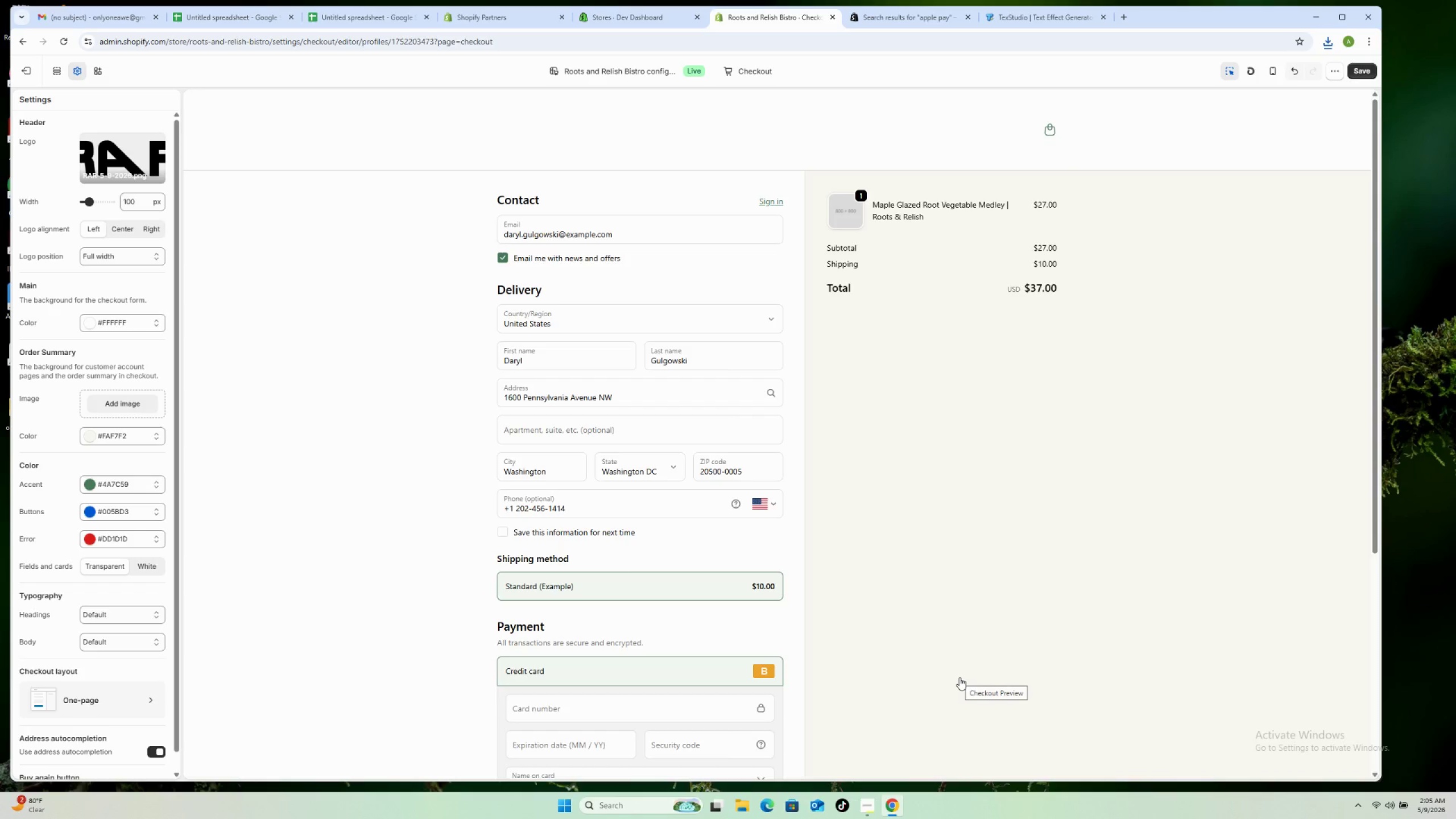 
left_click([1355, 73])
 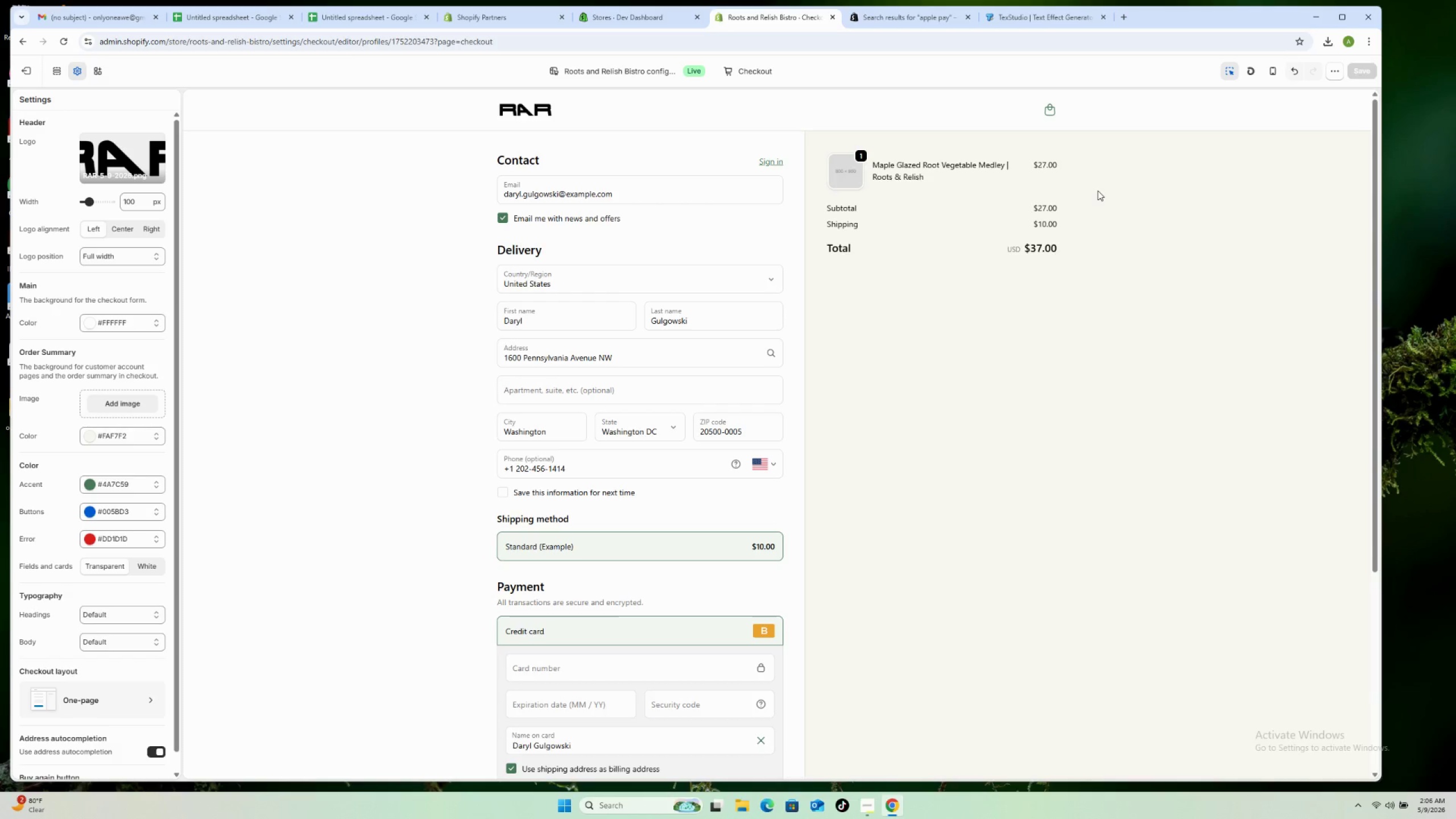 
wait(36.77)
 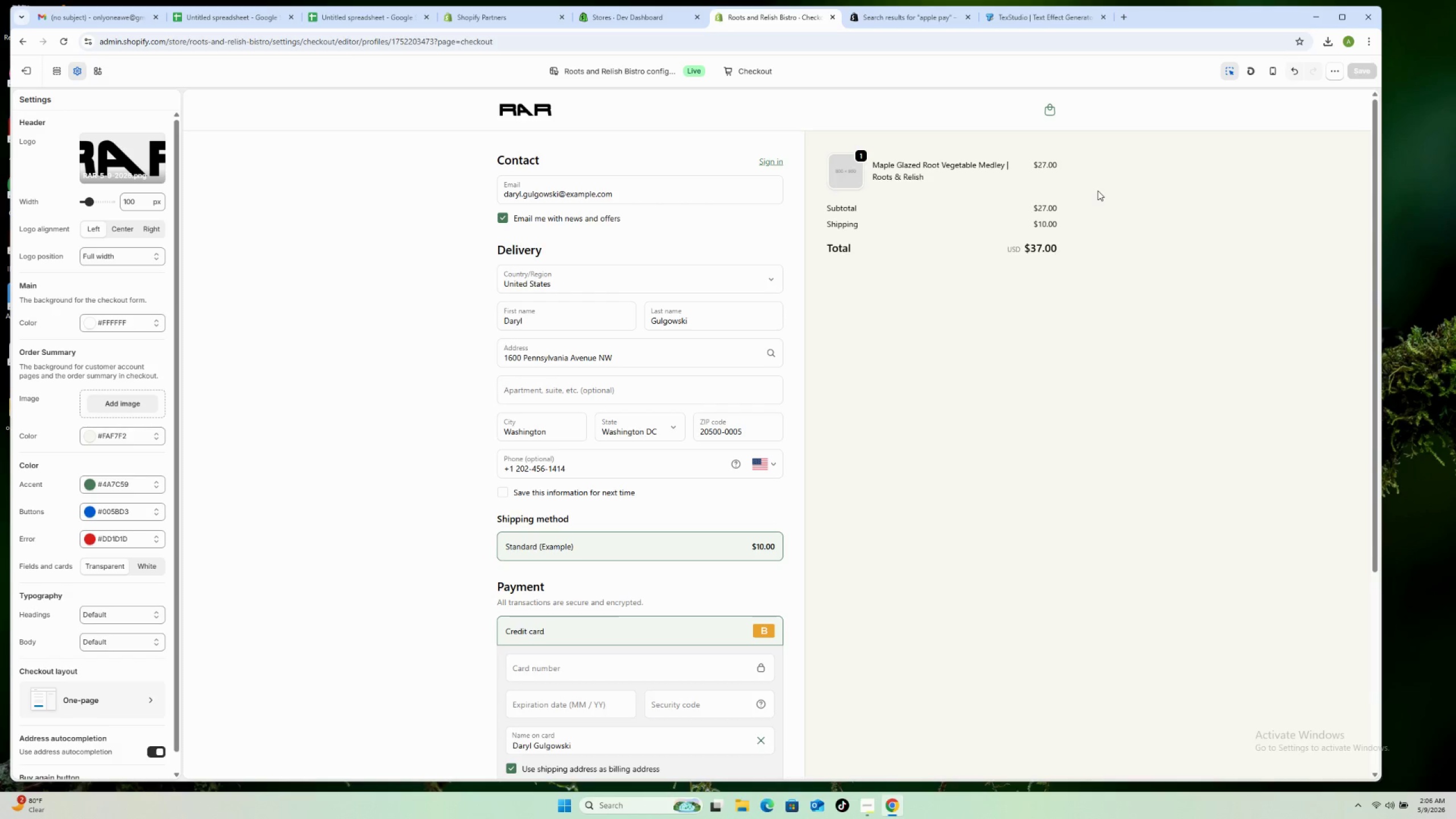 
left_click([26, 72])
 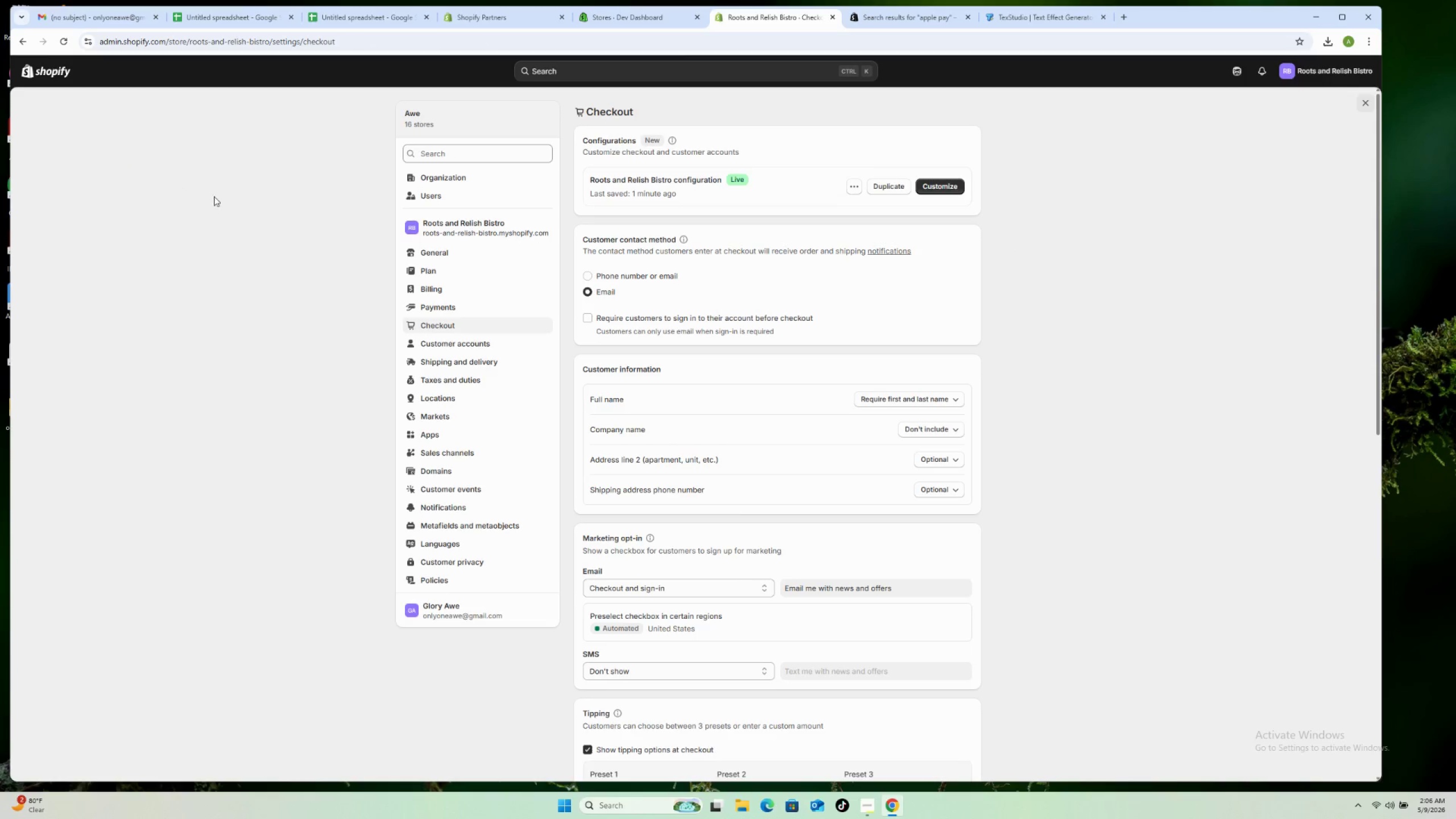 
wait(8.06)
 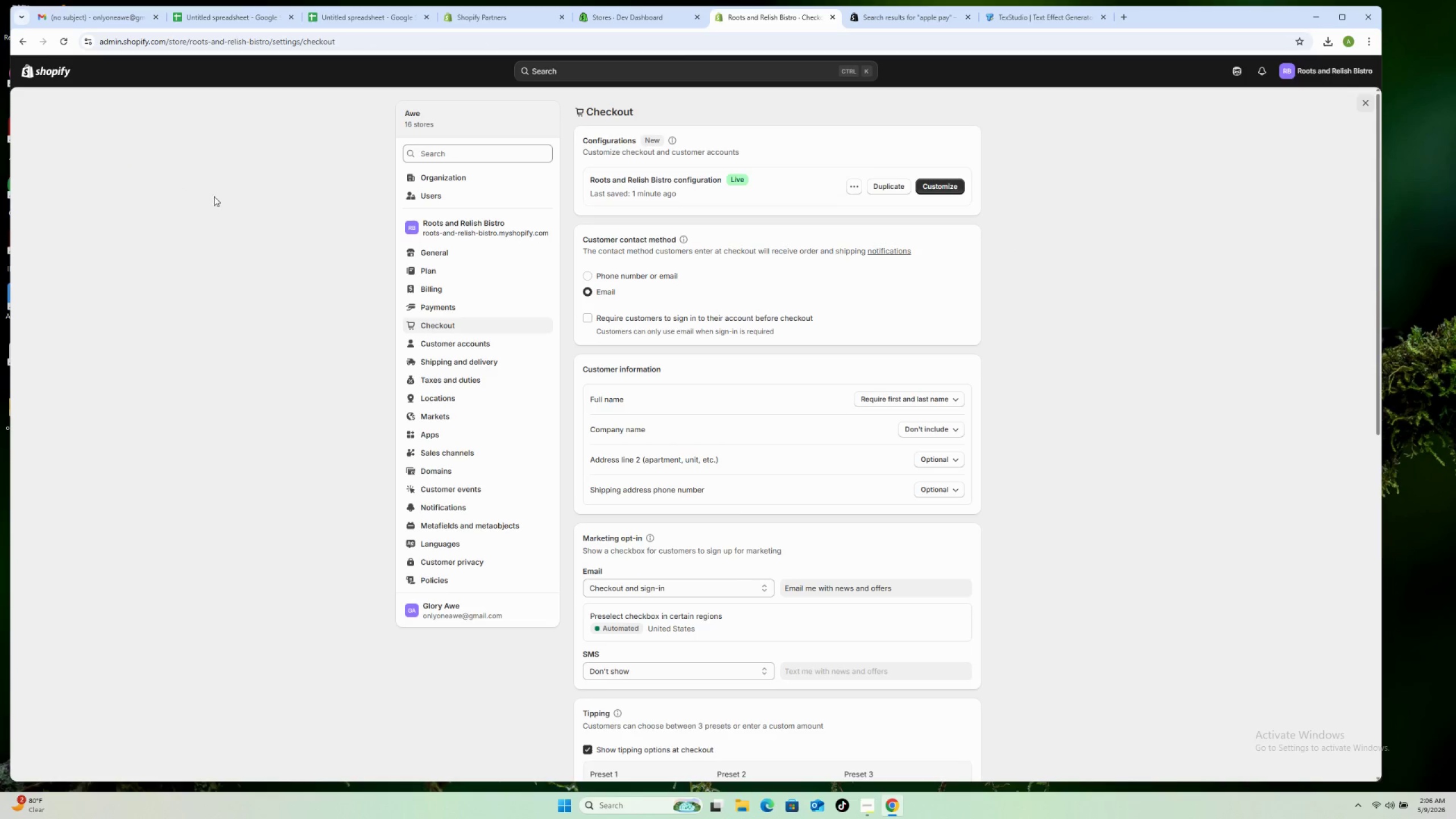 
left_click_drag(start_coordinate=[344, 38], to_coordinate=[271, 64])
 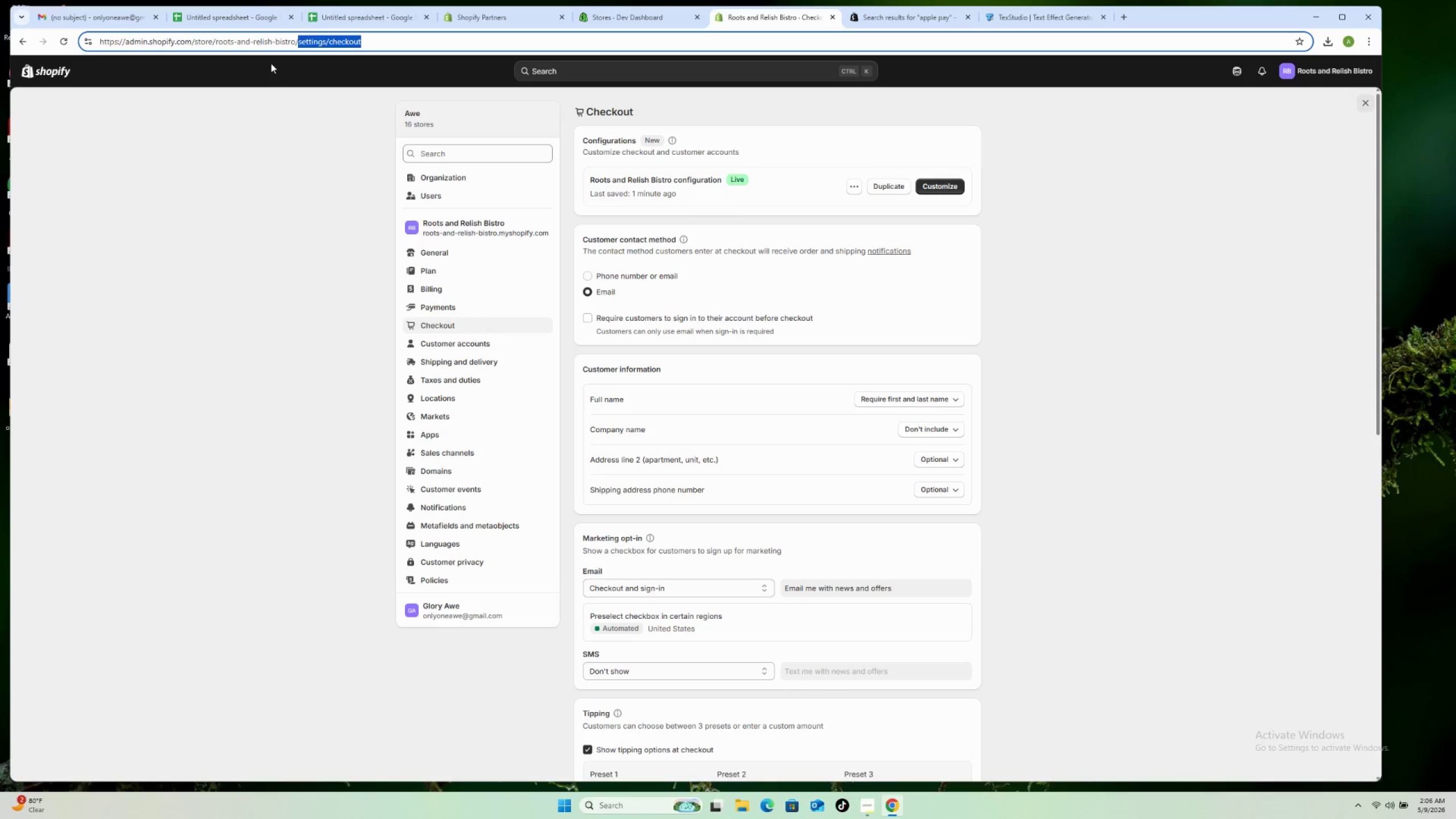 
key(Backspace)
 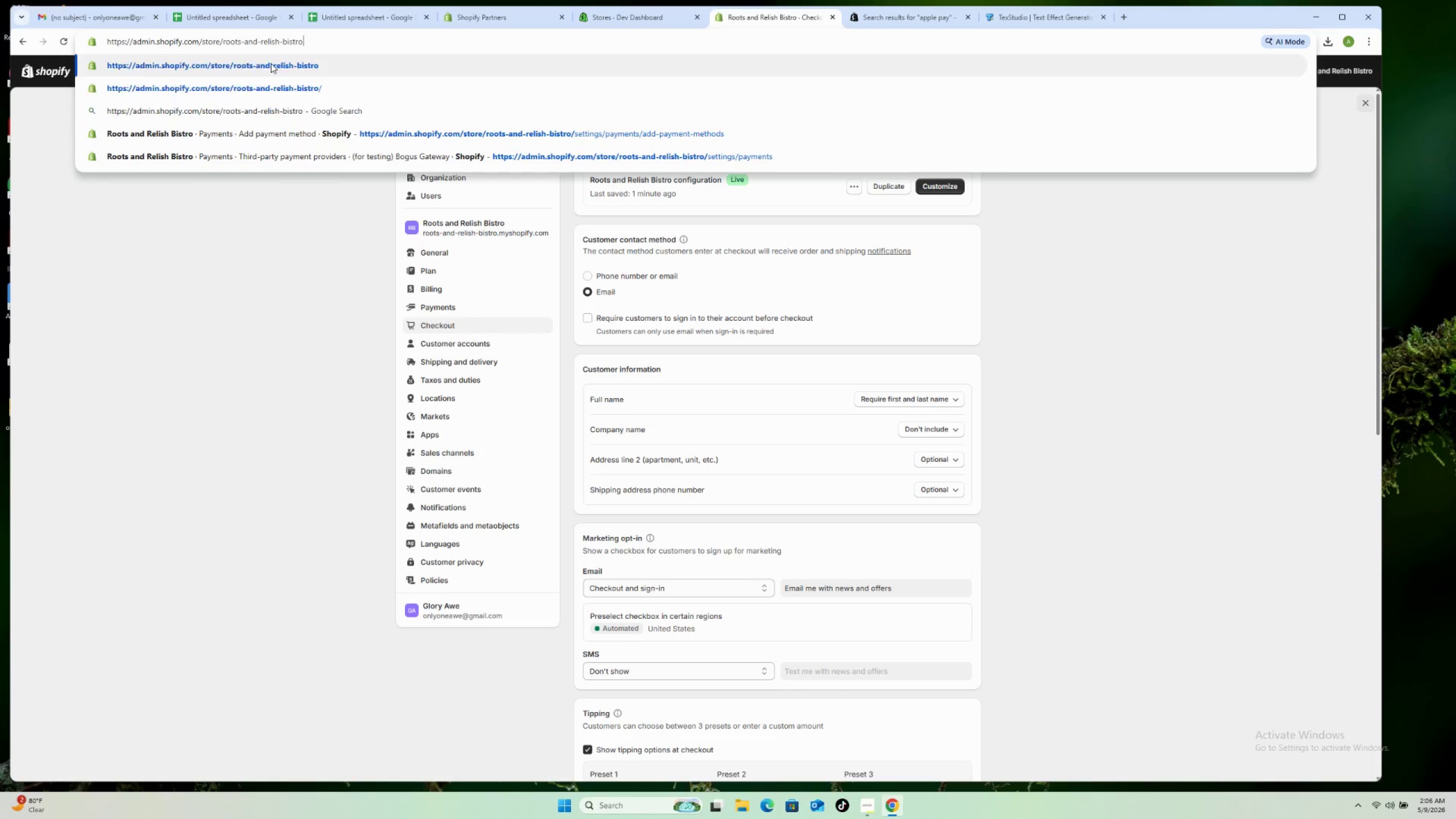 
key(Backspace)
 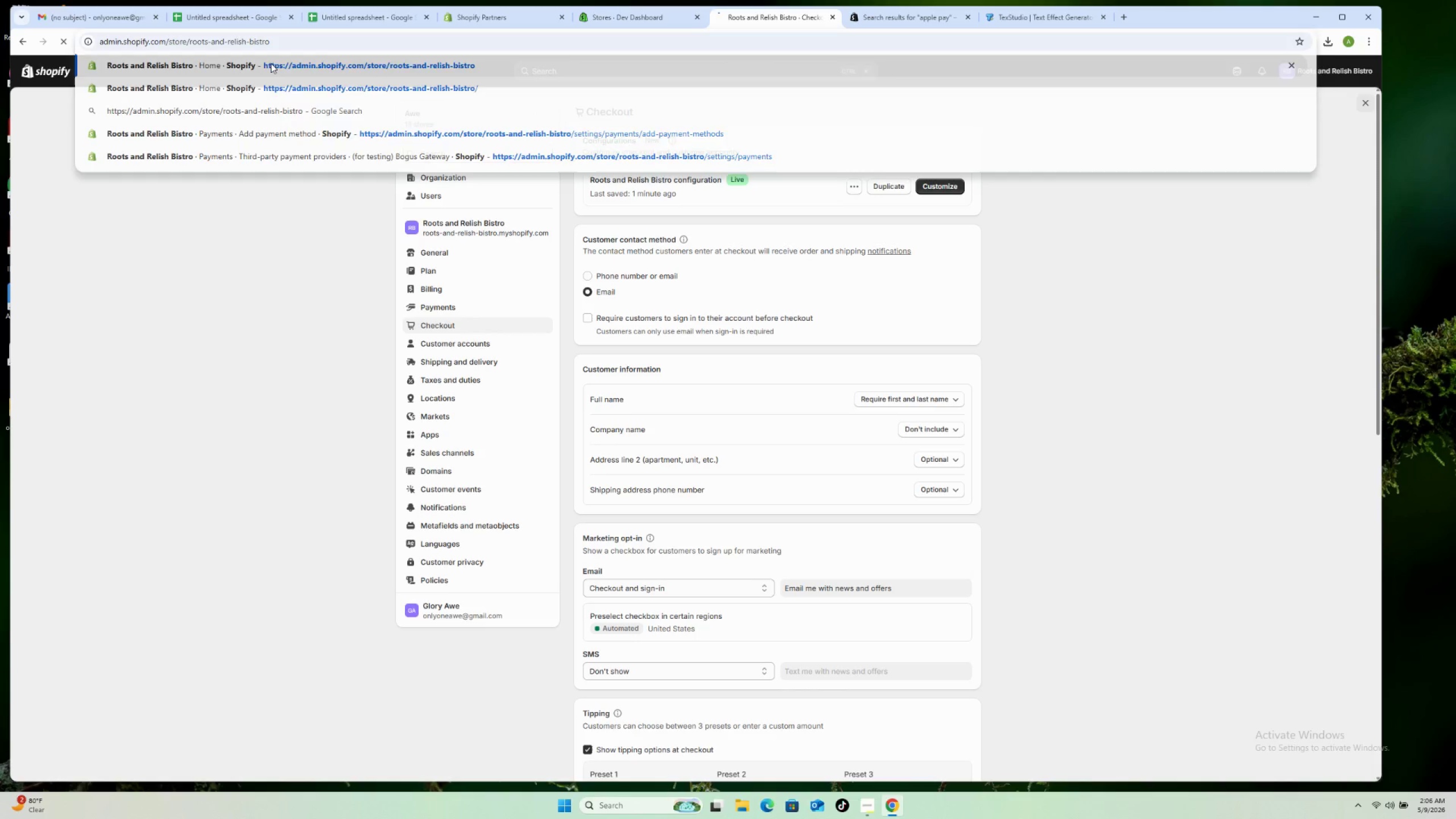 
key(Enter)
 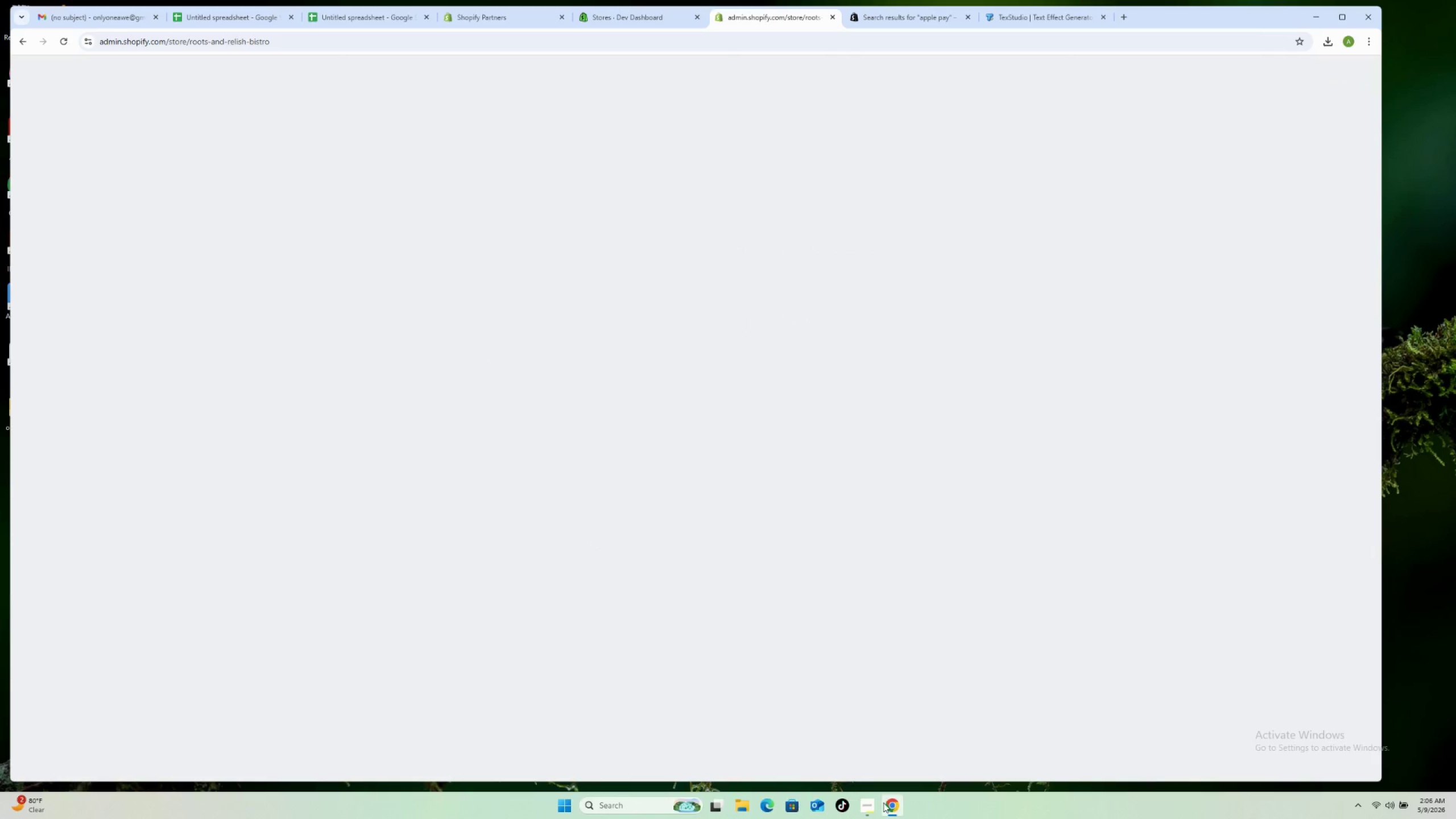 
left_click([873, 801])